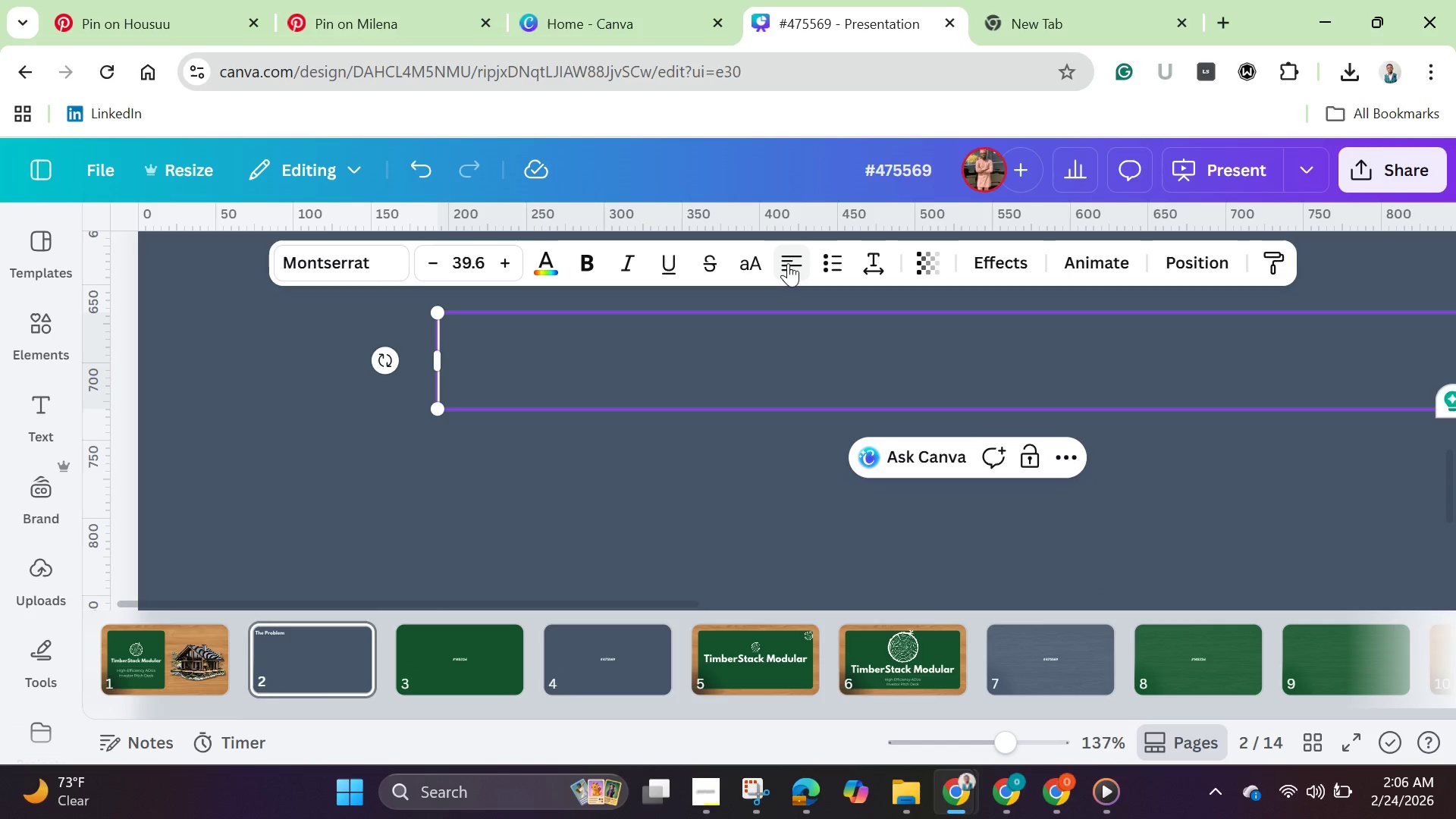 
key(1)
 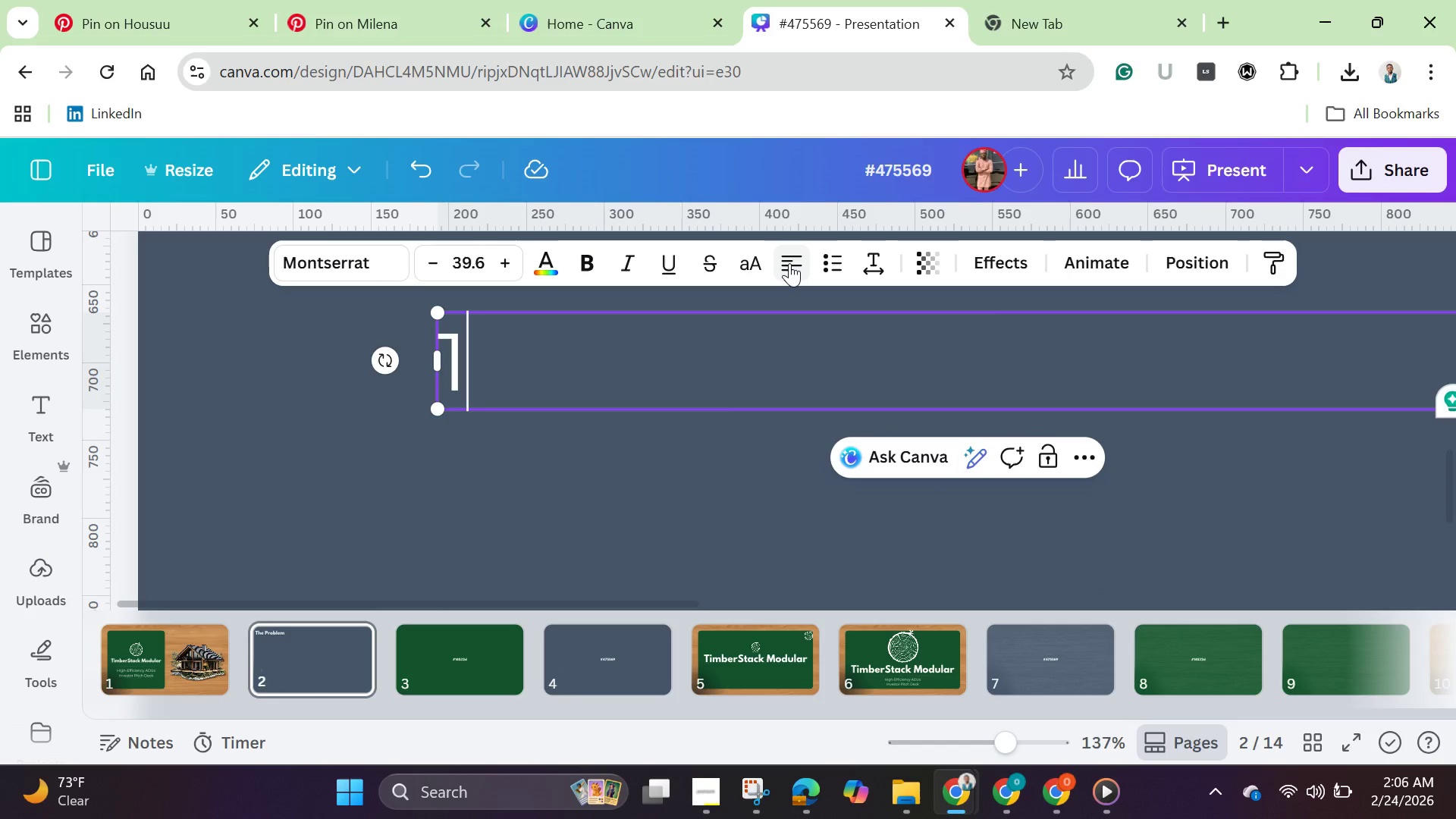 
key(Period)
 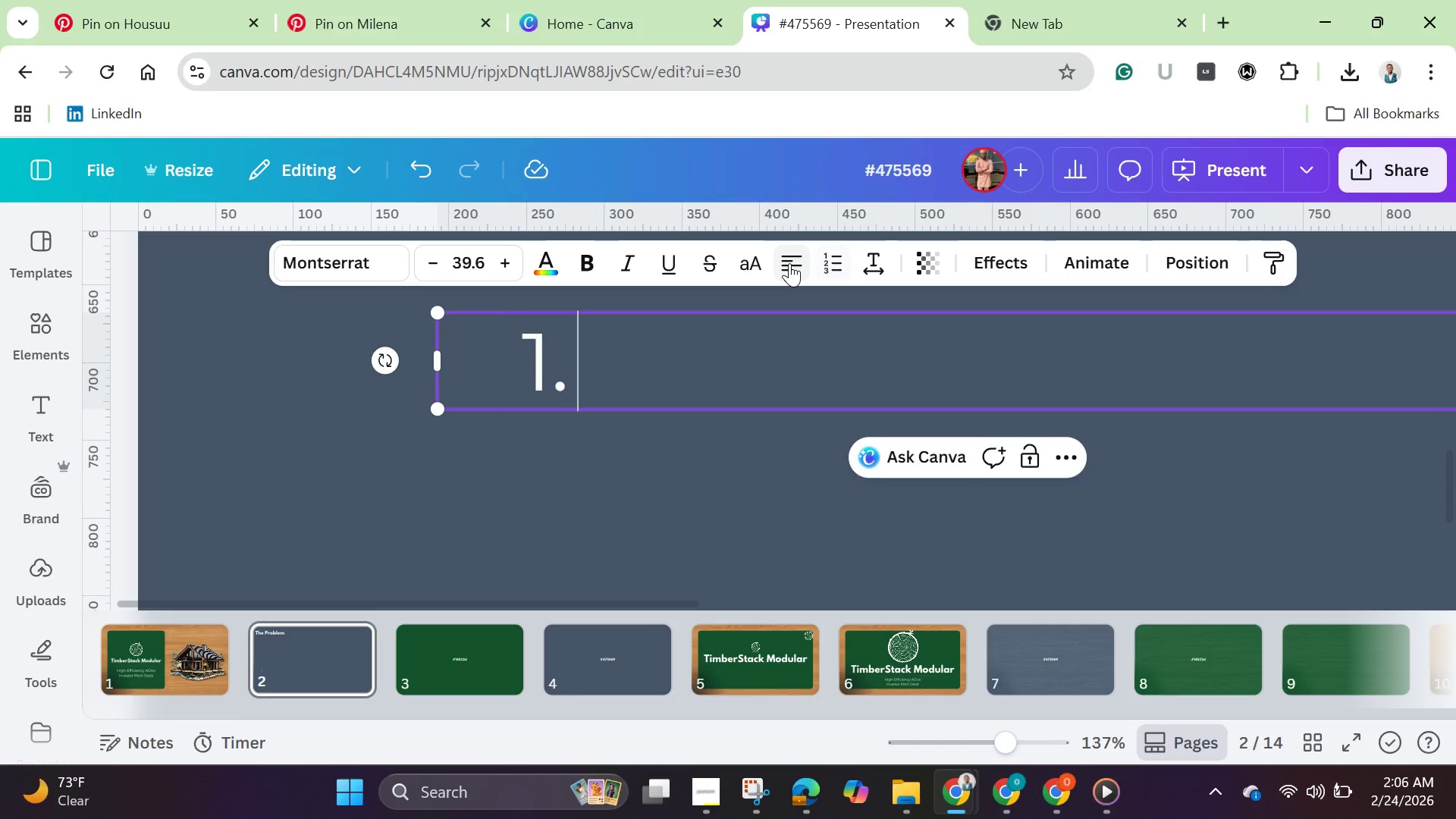 
key(Space)
 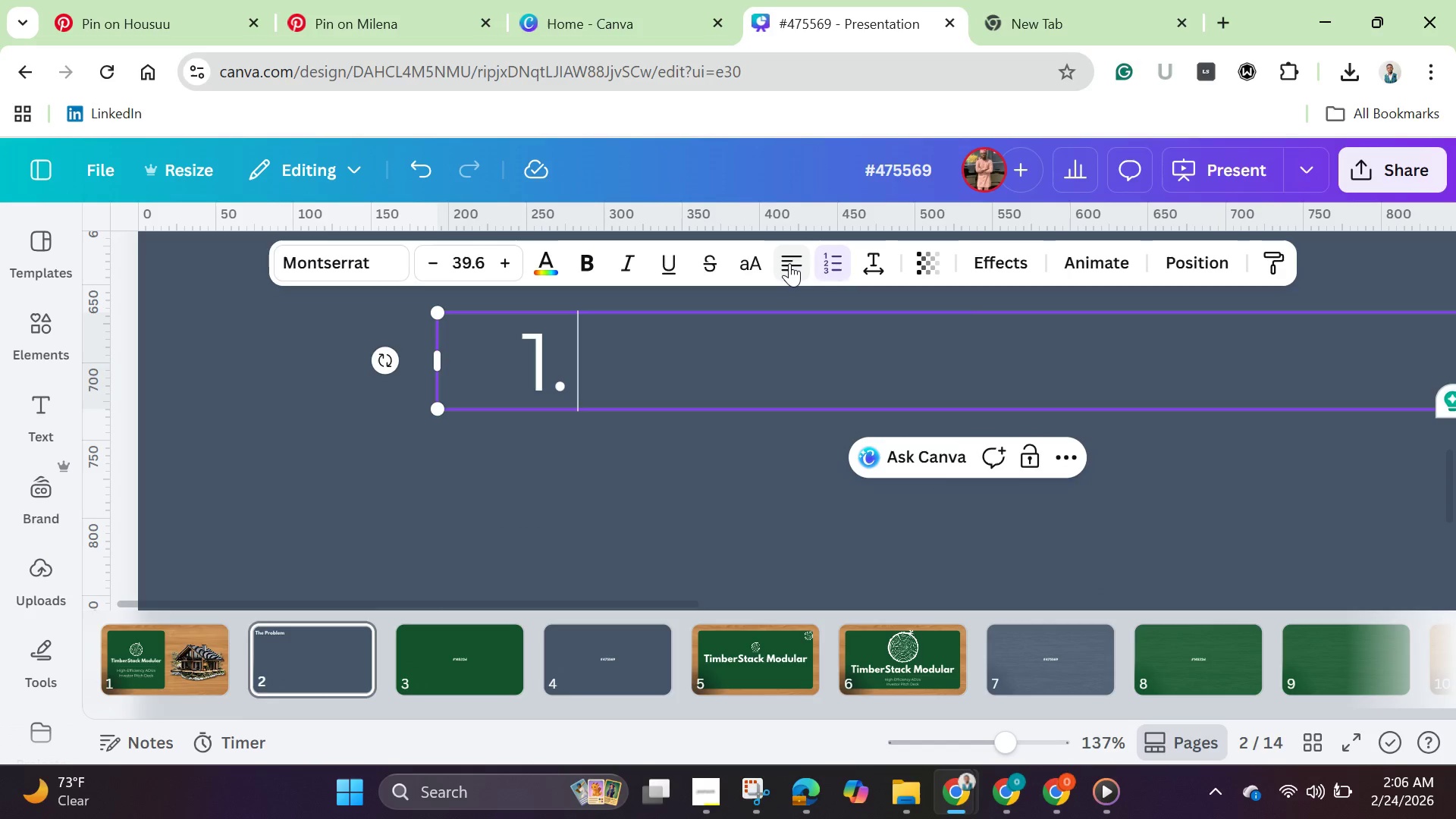 
key(Backspace)
 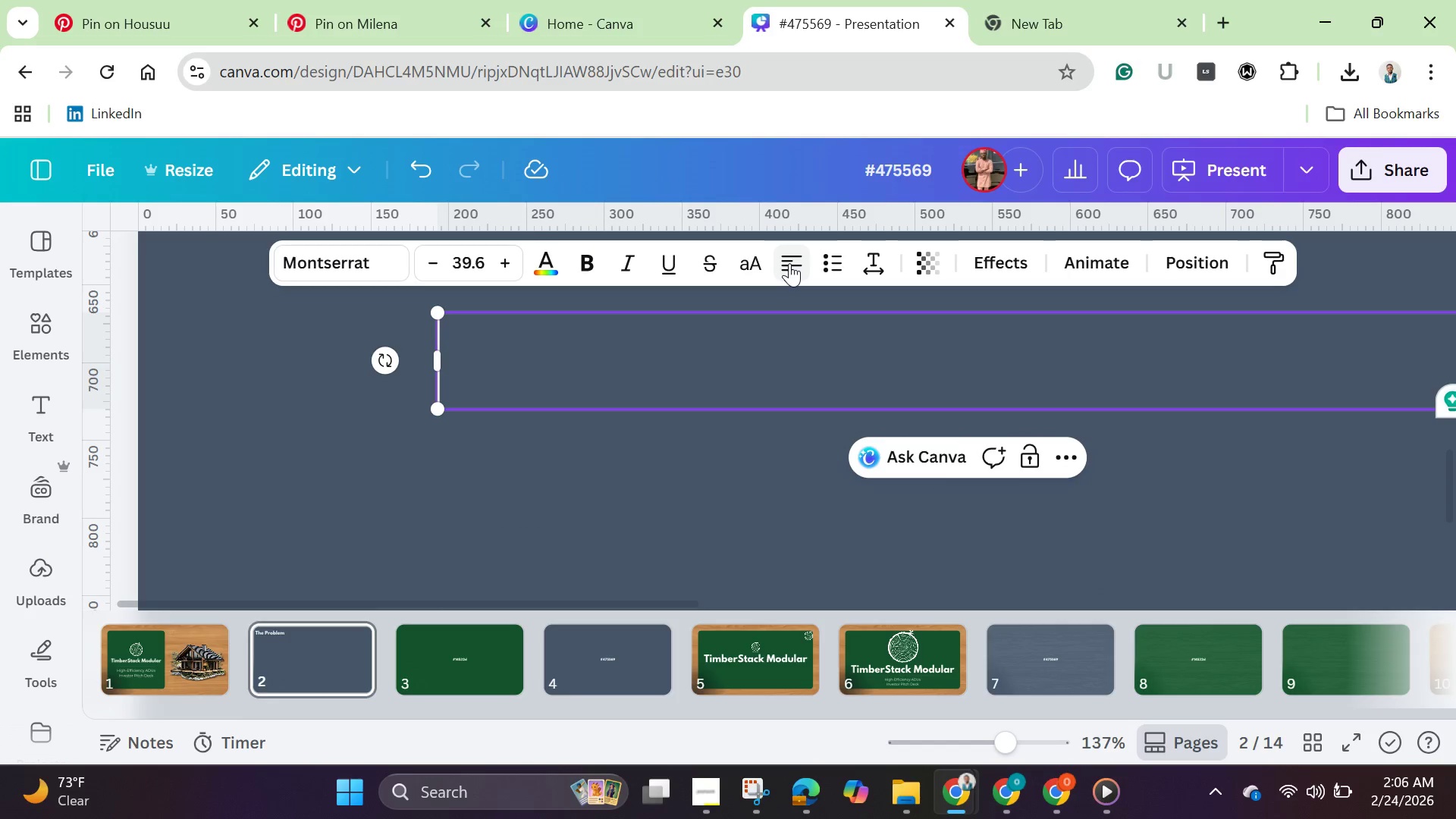 
key(Backspace)
 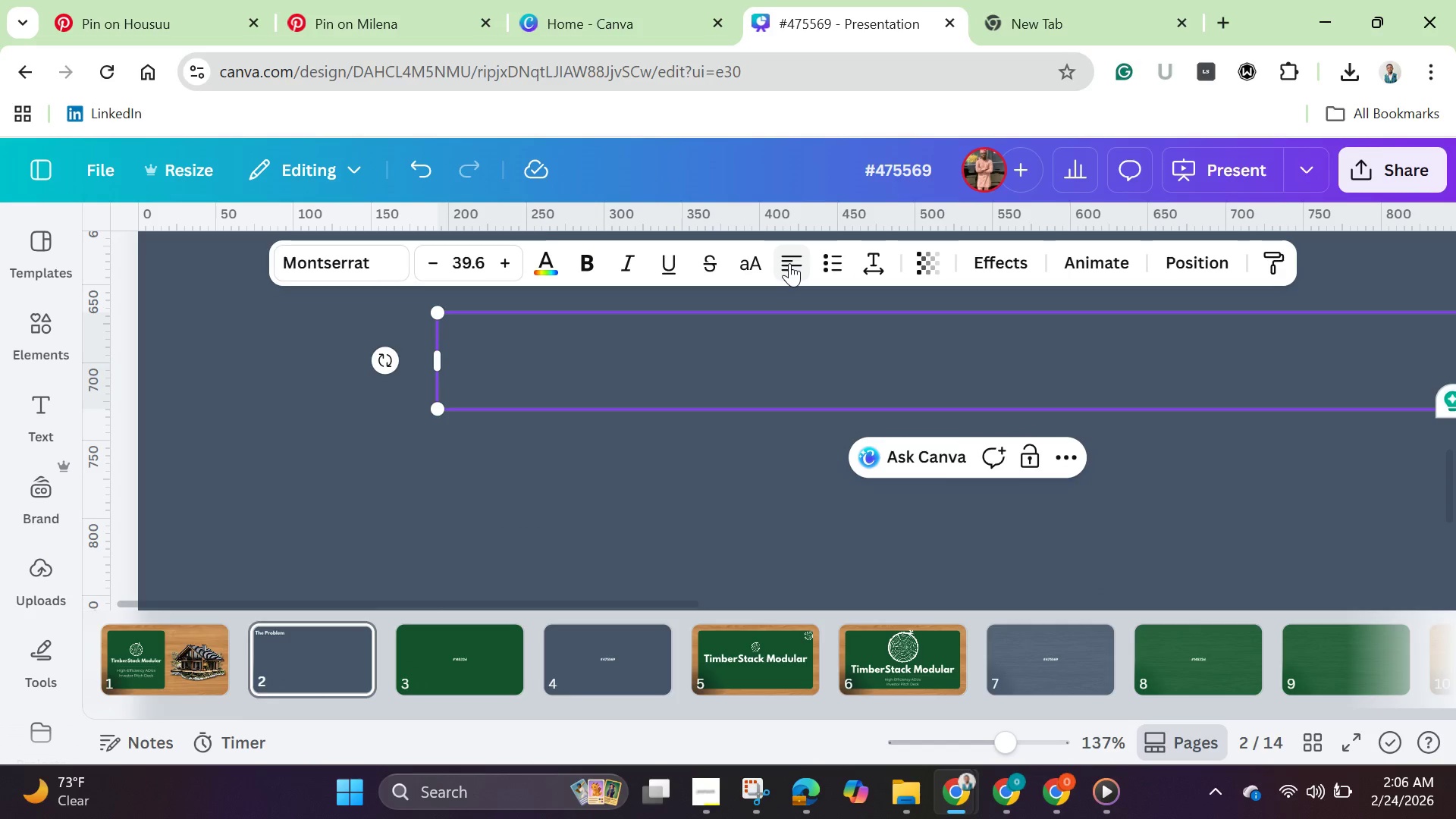 
key(Backspace)
 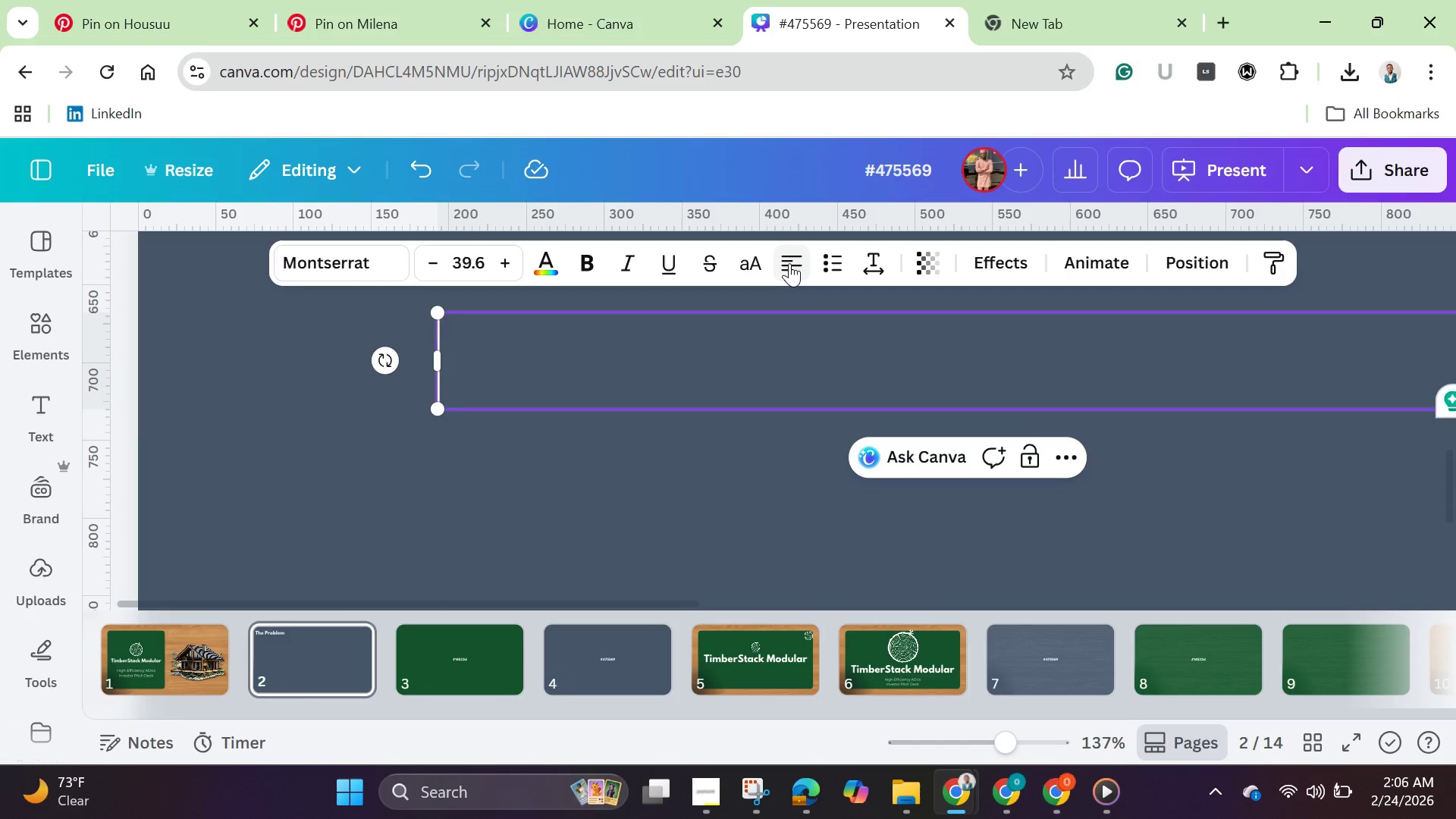 
key(Space)
 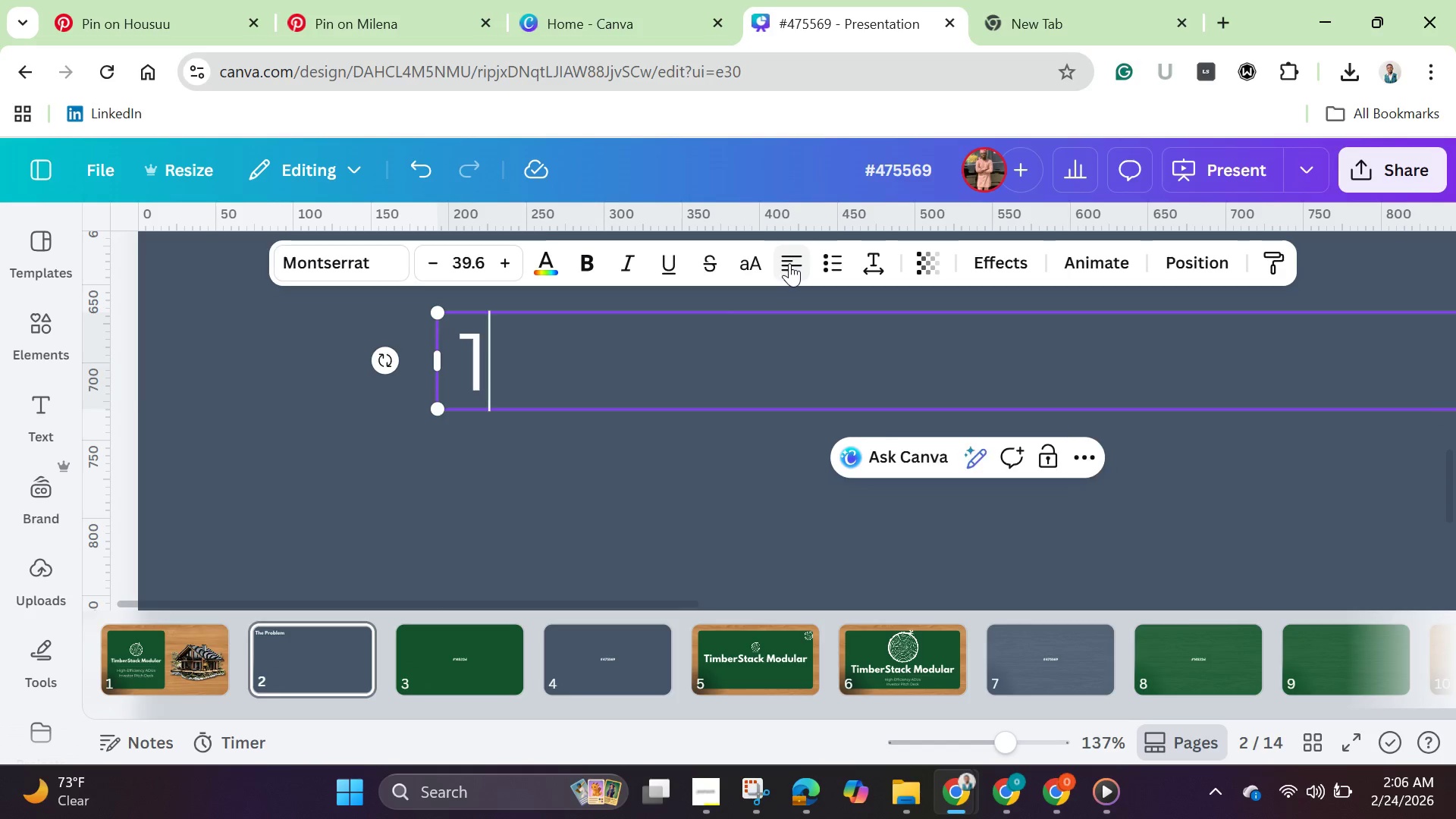 
key(1)
 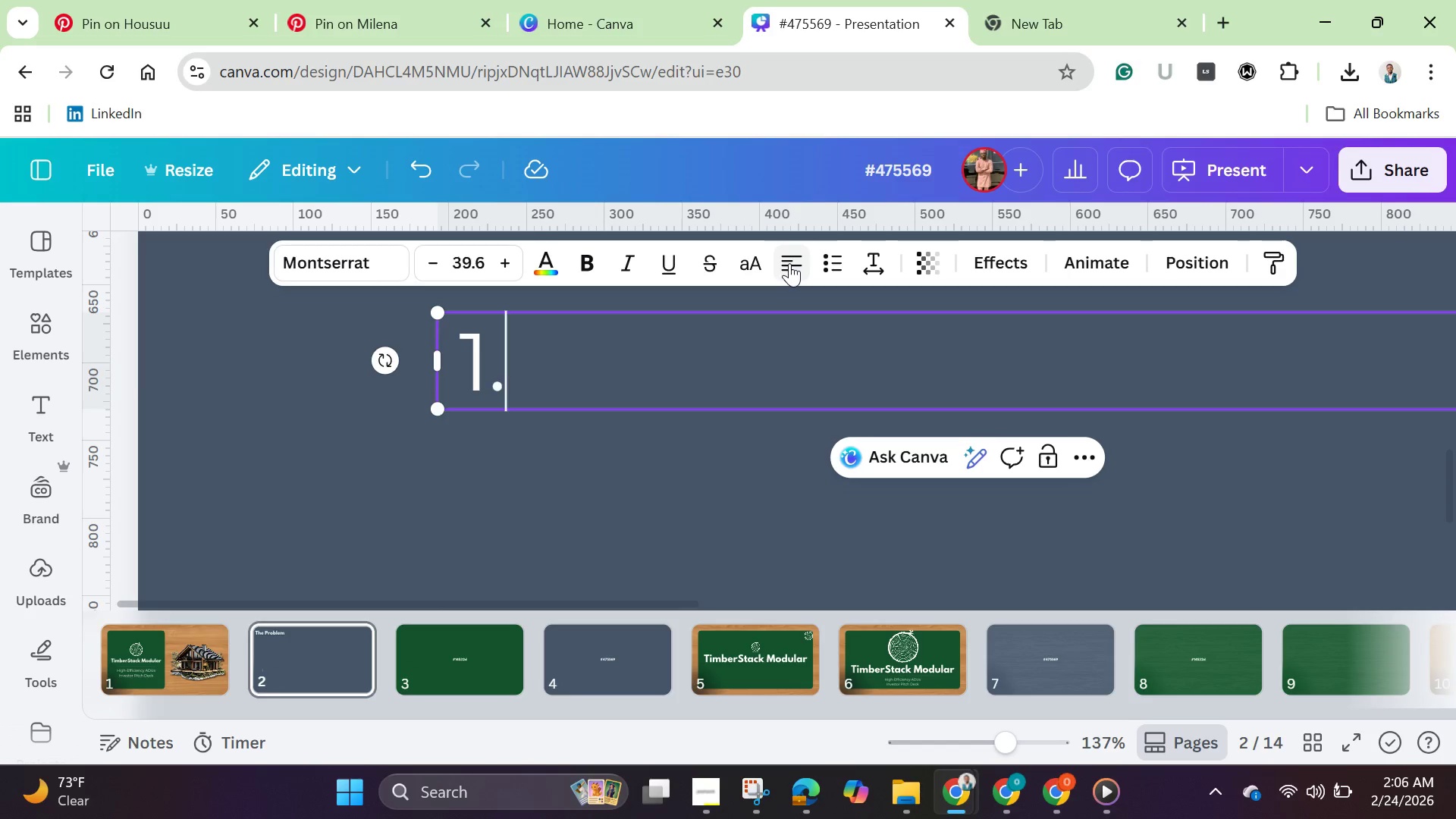 
key(Period)
 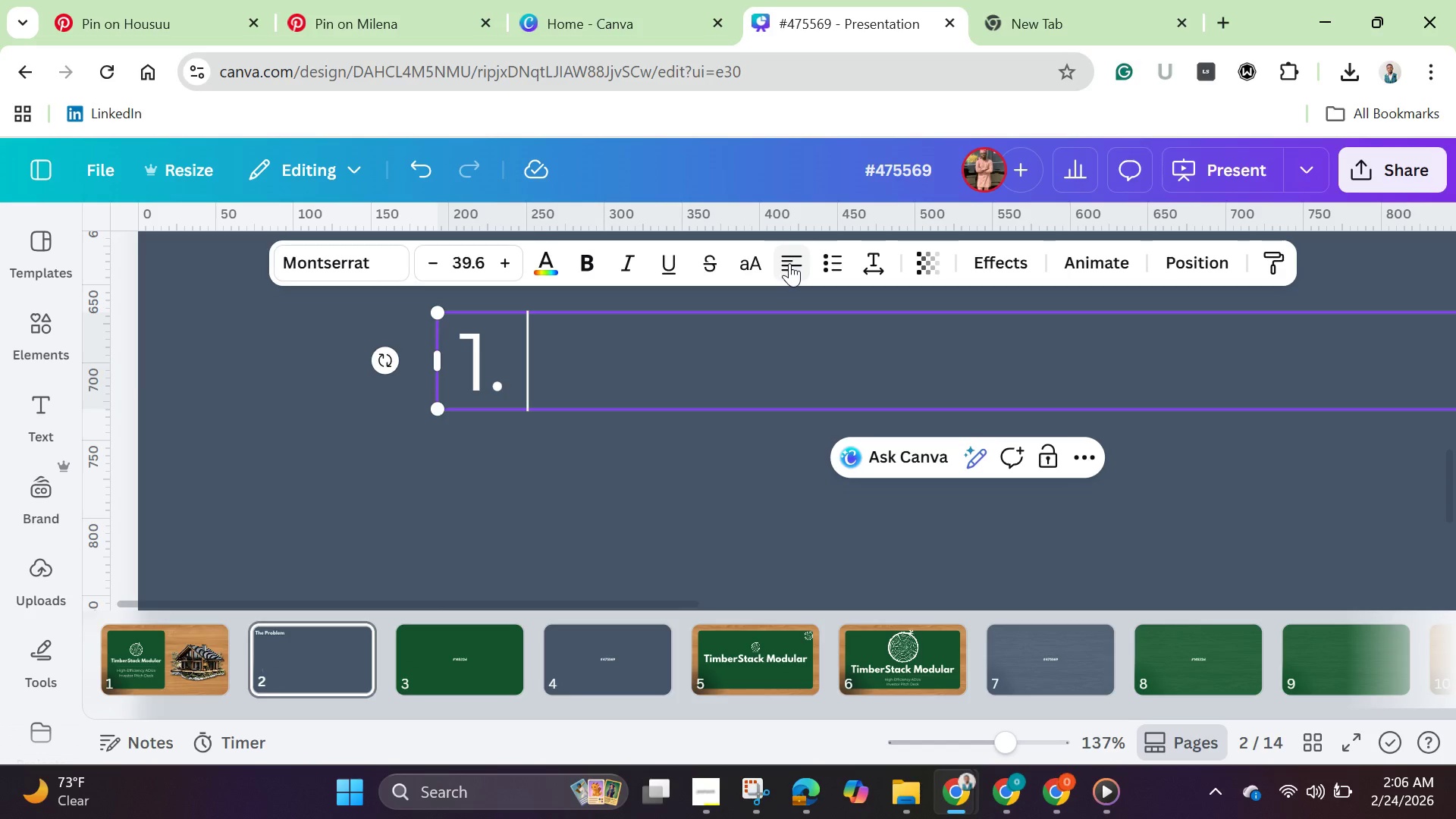 
key(Space)
 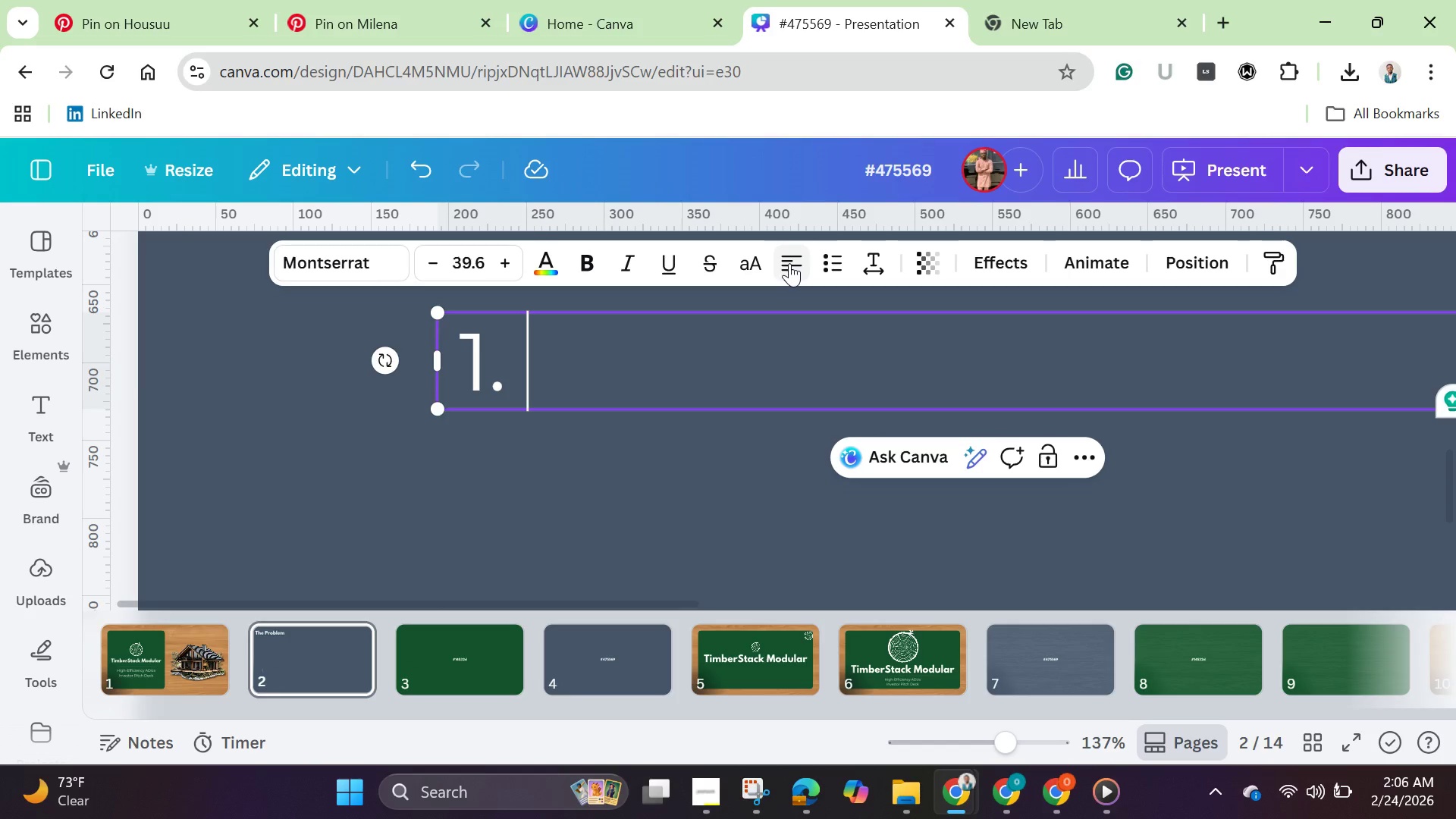 
type(Rosi)
key(Backspace)
key(Backspace)
key(Backspace)
type(ising urban)
key(Backspace)
key(Backspace)
key(Backspace)
key(Backspace)
key(Backspace)
key(Backspace)
type(Urban Housing Costs)
 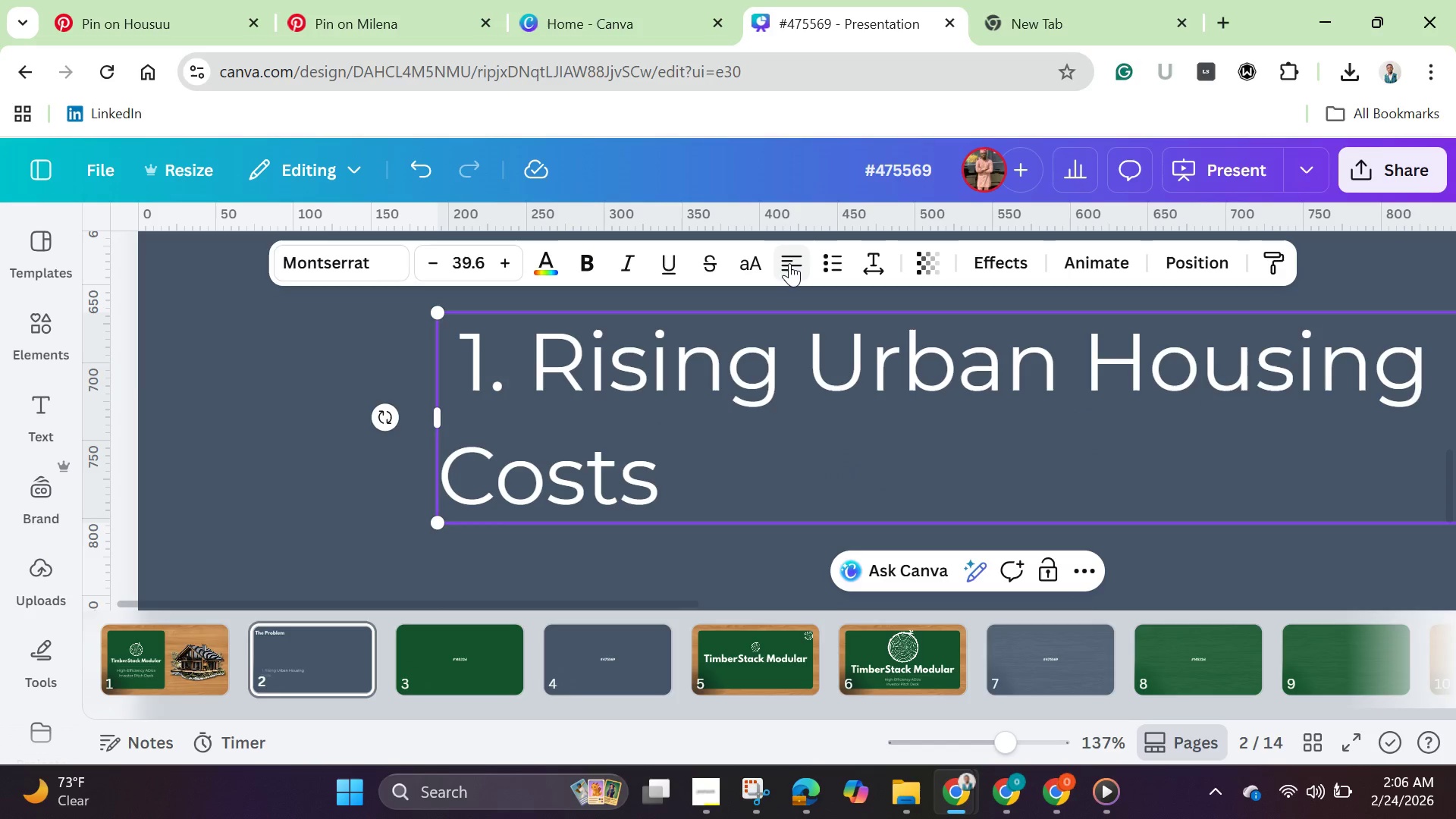 
hold_key(key=Break, duration=0.53)
 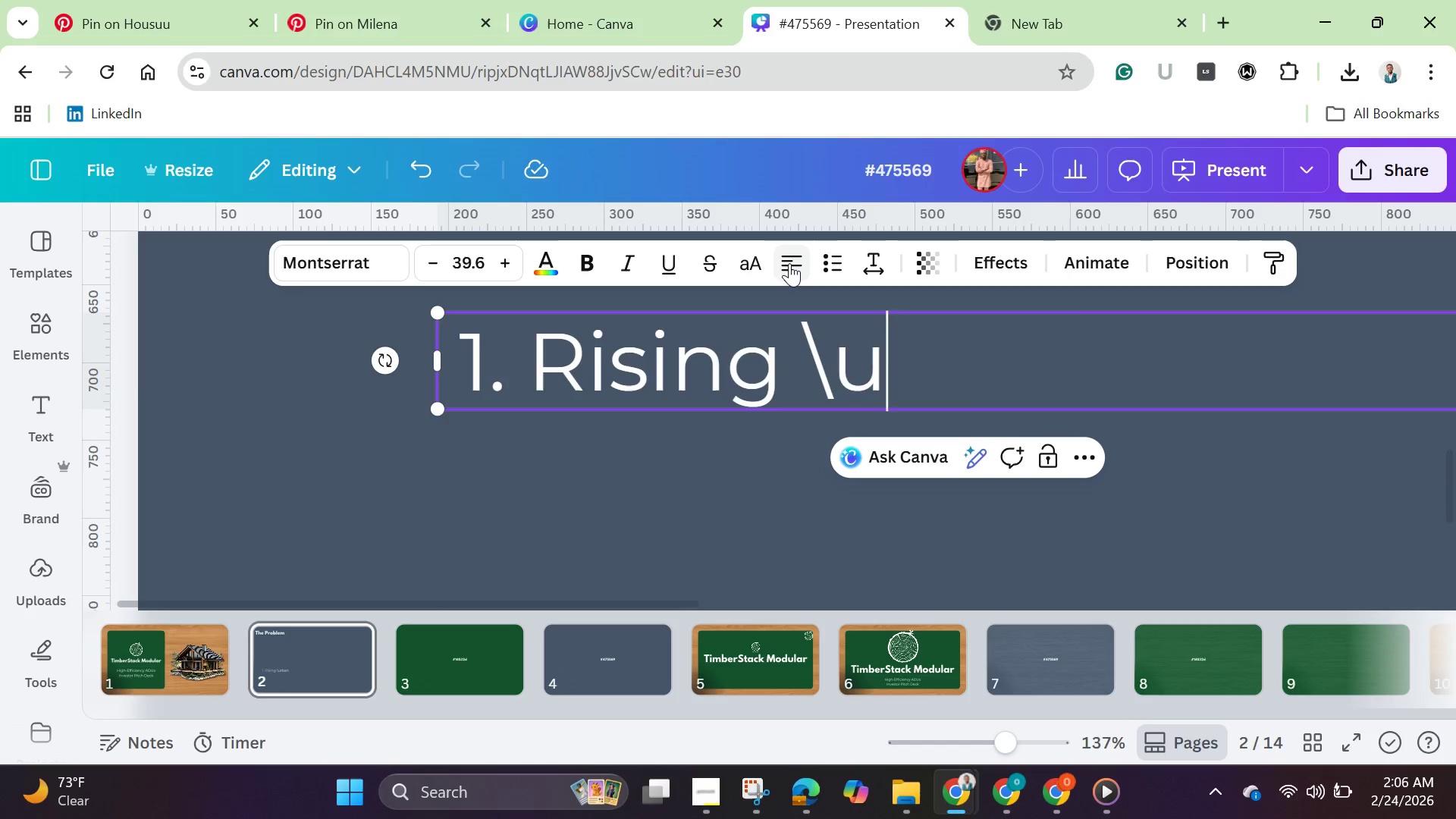 
wait(15.09)
 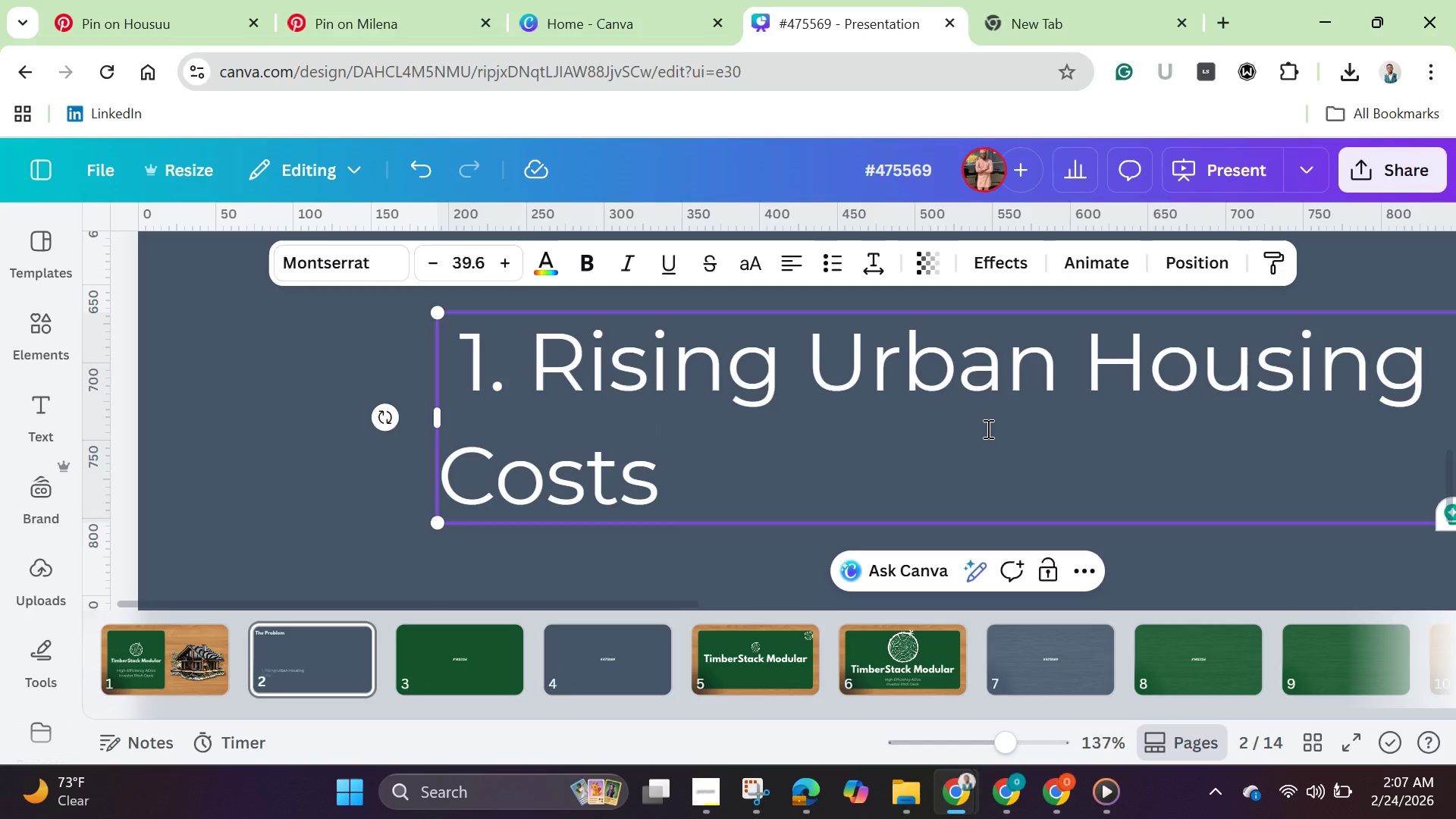 
left_click_drag(start_coordinate=[1006, 742], to_coordinate=[934, 740])
 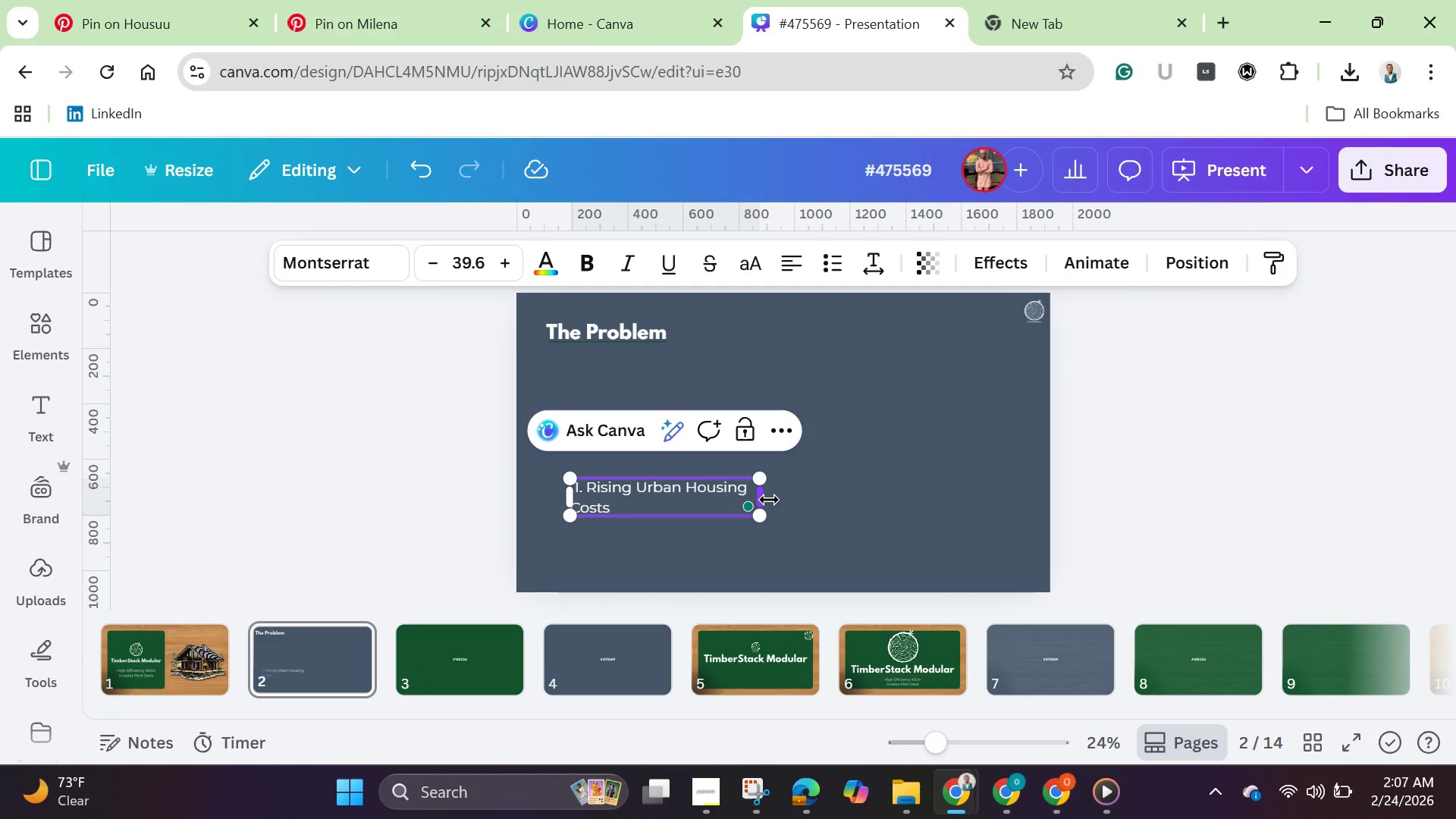 
left_click_drag(start_coordinate=[767, 500], to_coordinate=[885, 509])
 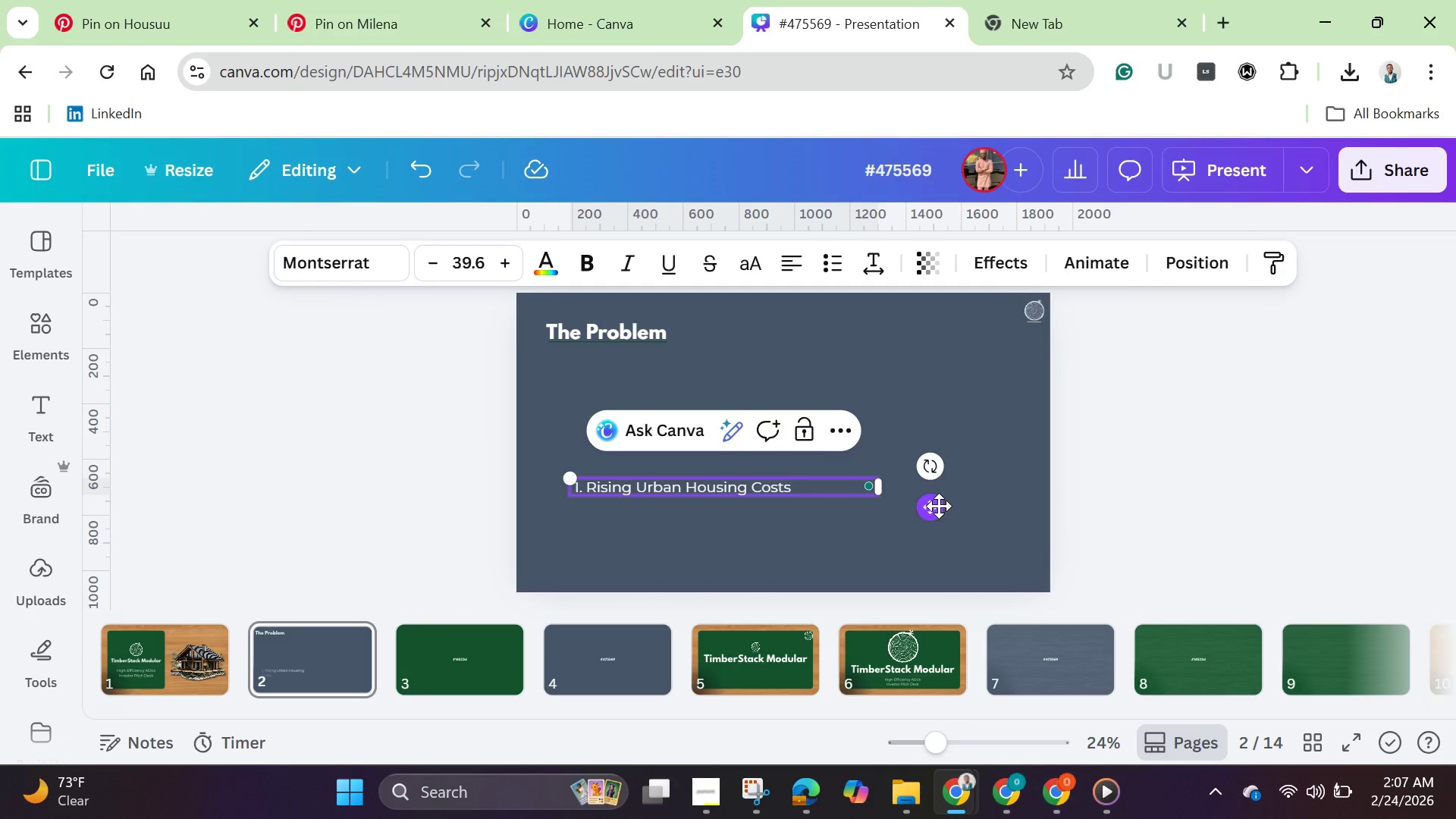 
left_click_drag(start_coordinate=[939, 506], to_coordinate=[913, 382])
 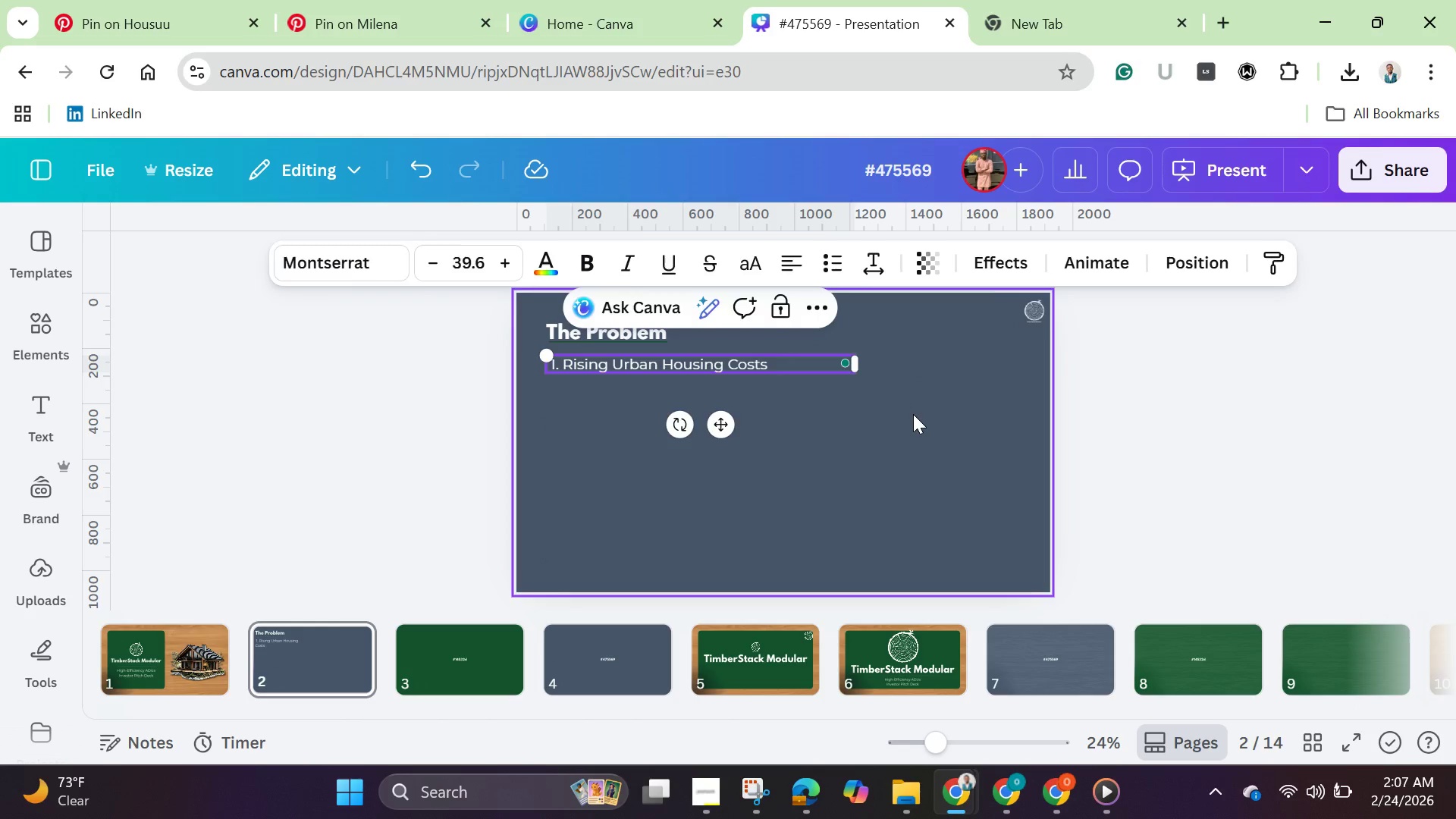 
left_click([913, 414])
 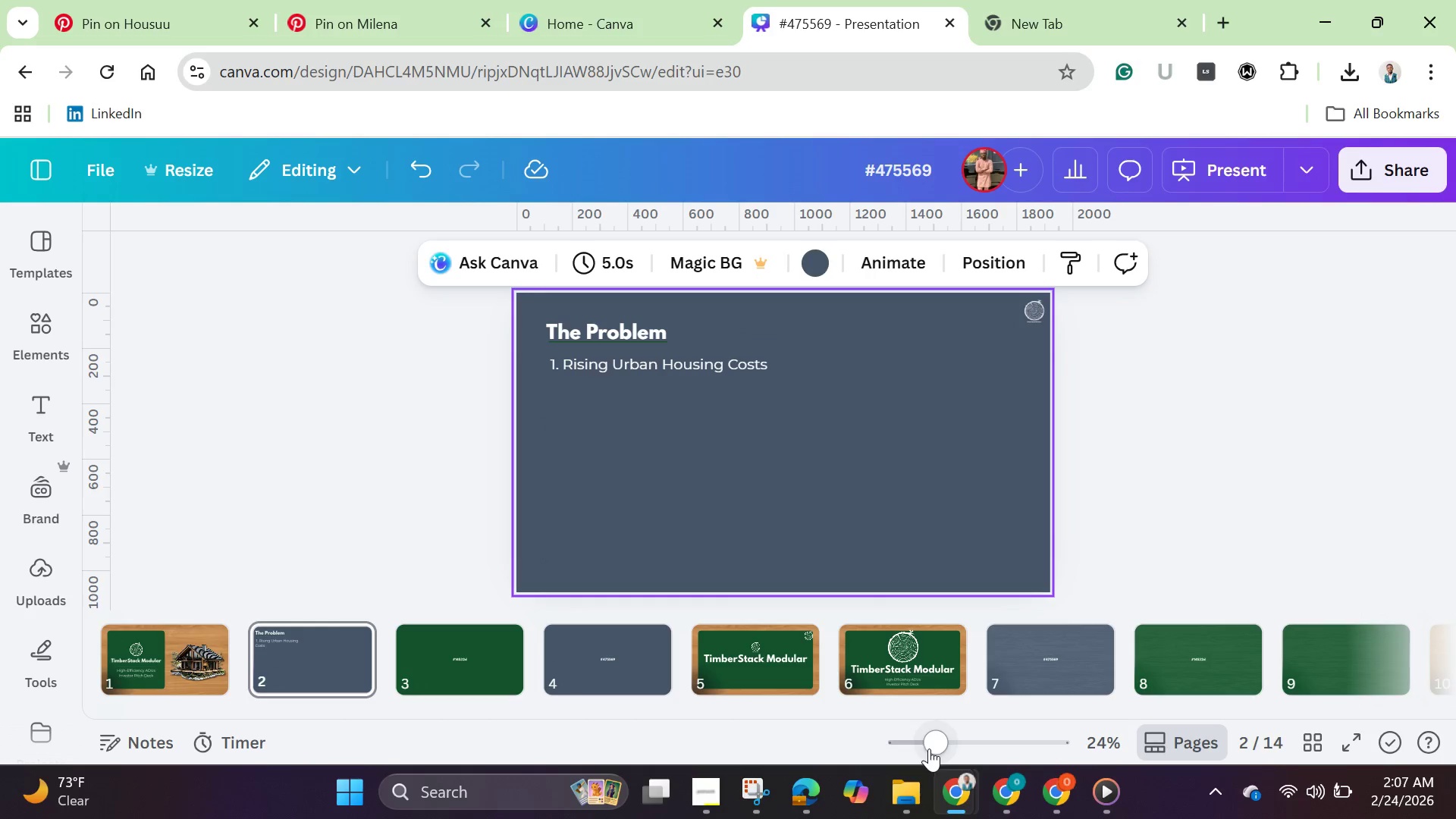 
left_click_drag(start_coordinate=[936, 743], to_coordinate=[983, 765])
 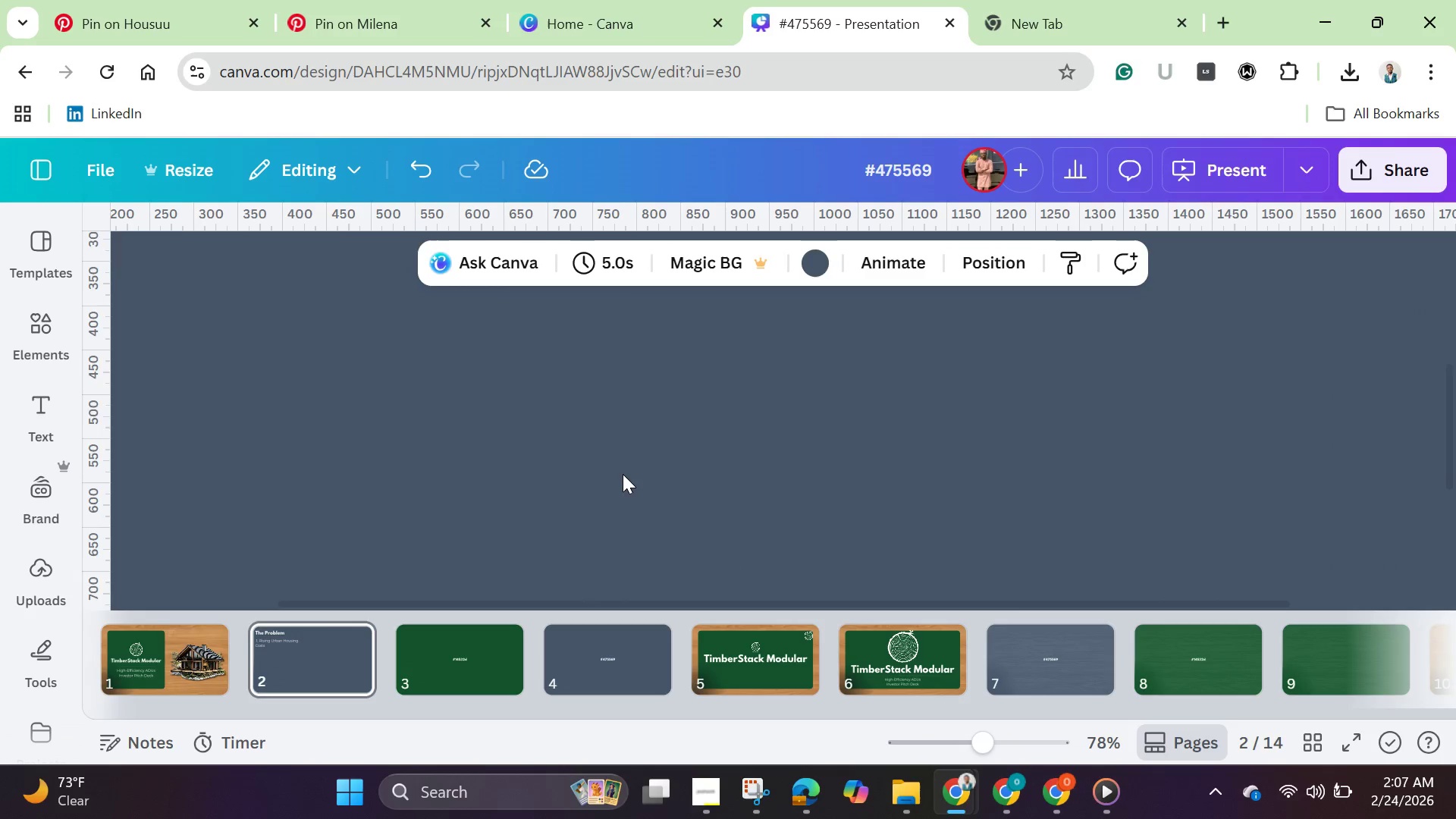 
scroll: coordinate [623, 474], scroll_direction: up, amount: 2.0
 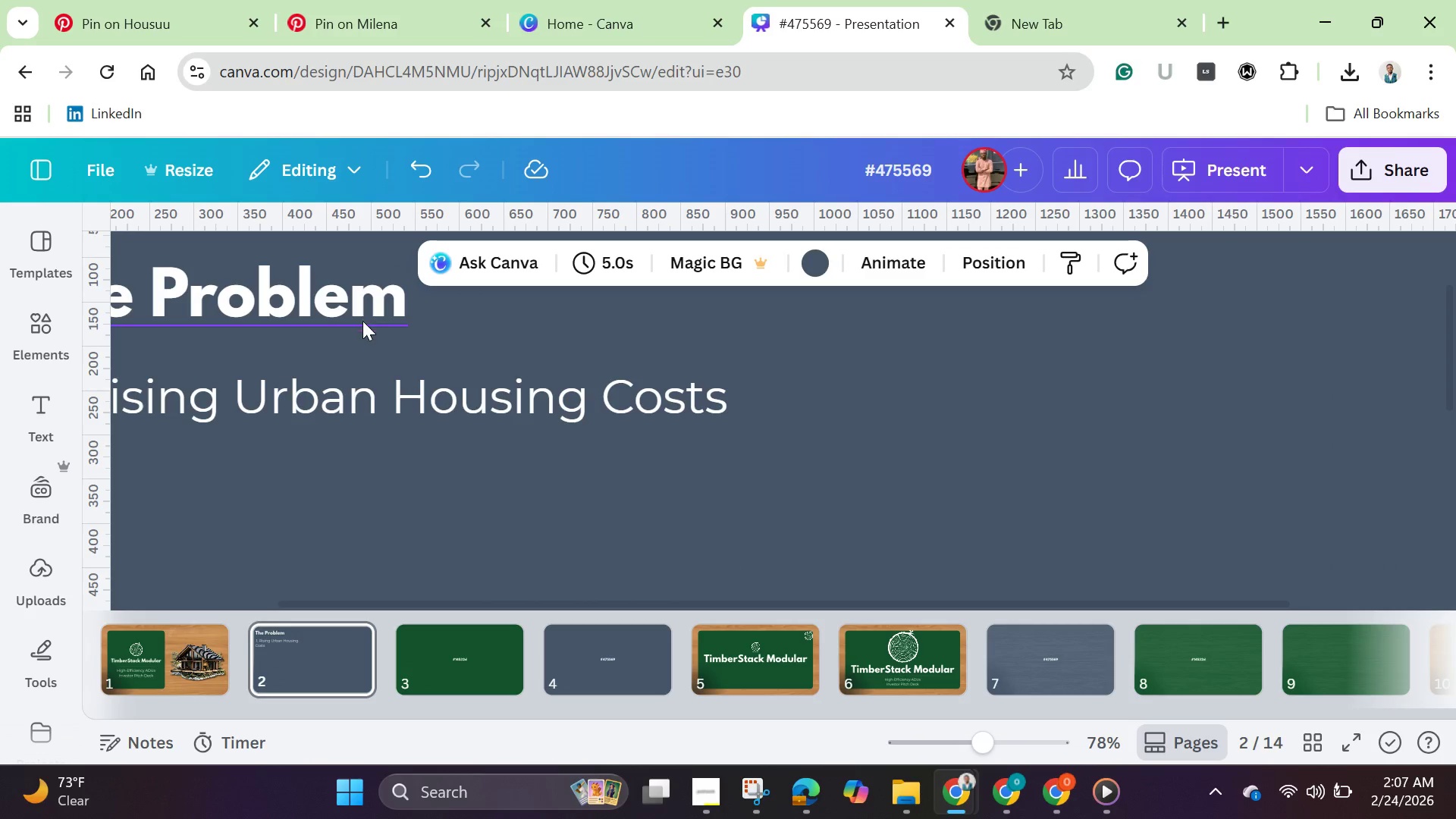 
left_click([362, 321])
 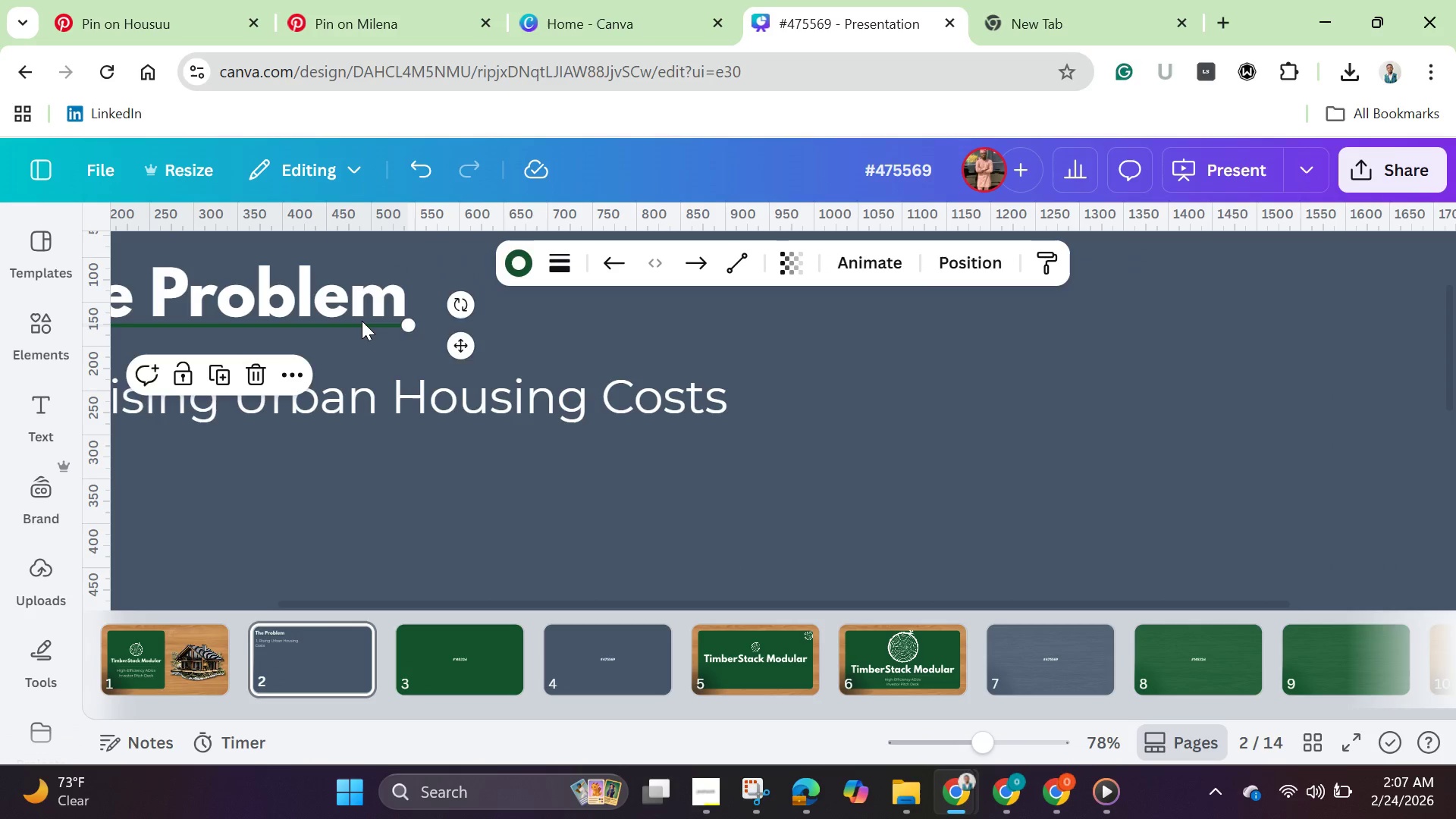 
hold_key(key=ArrowDown, duration=1.05)
 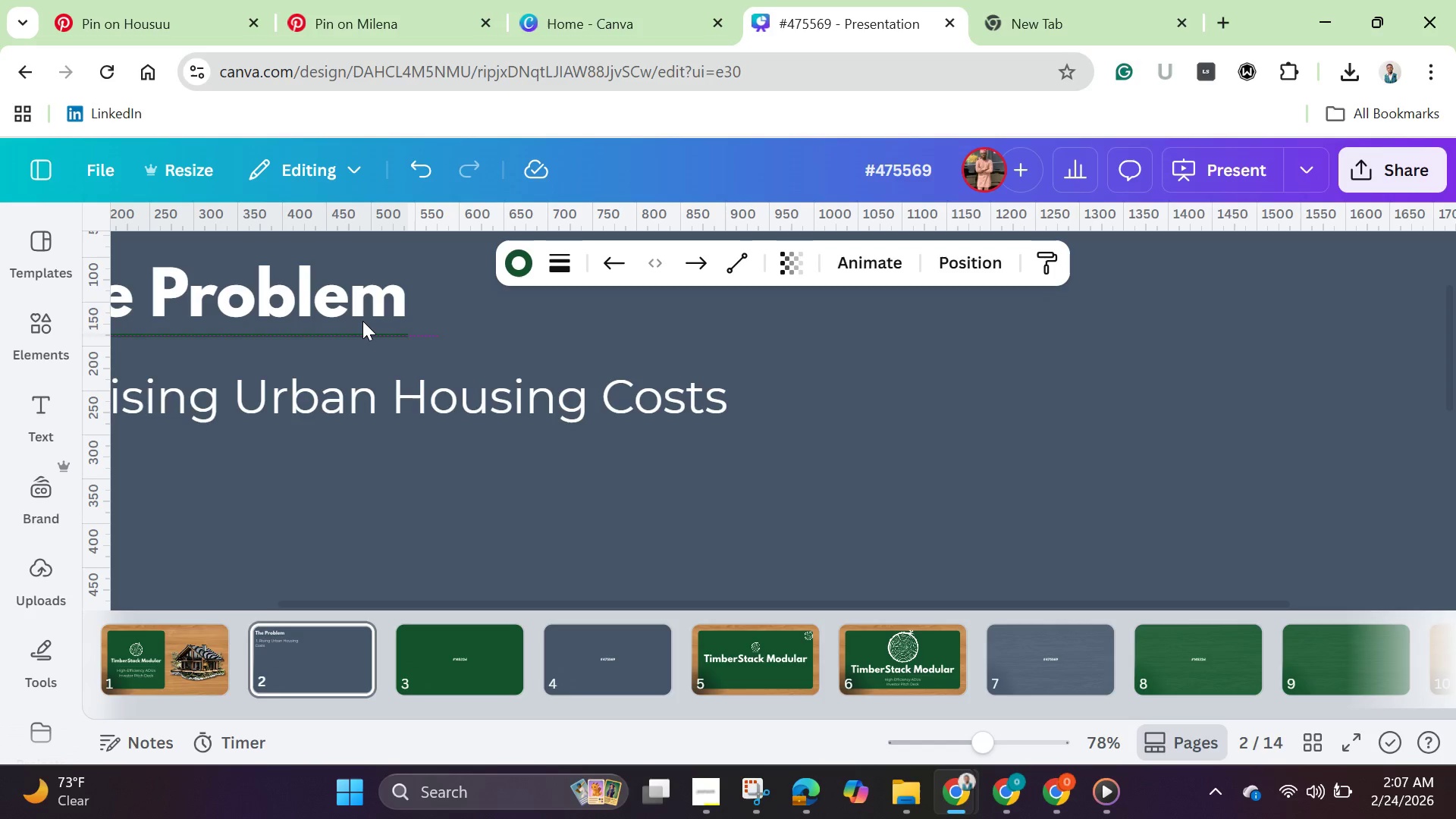 
hold_key(key=ArrowUp, duration=0.47)
 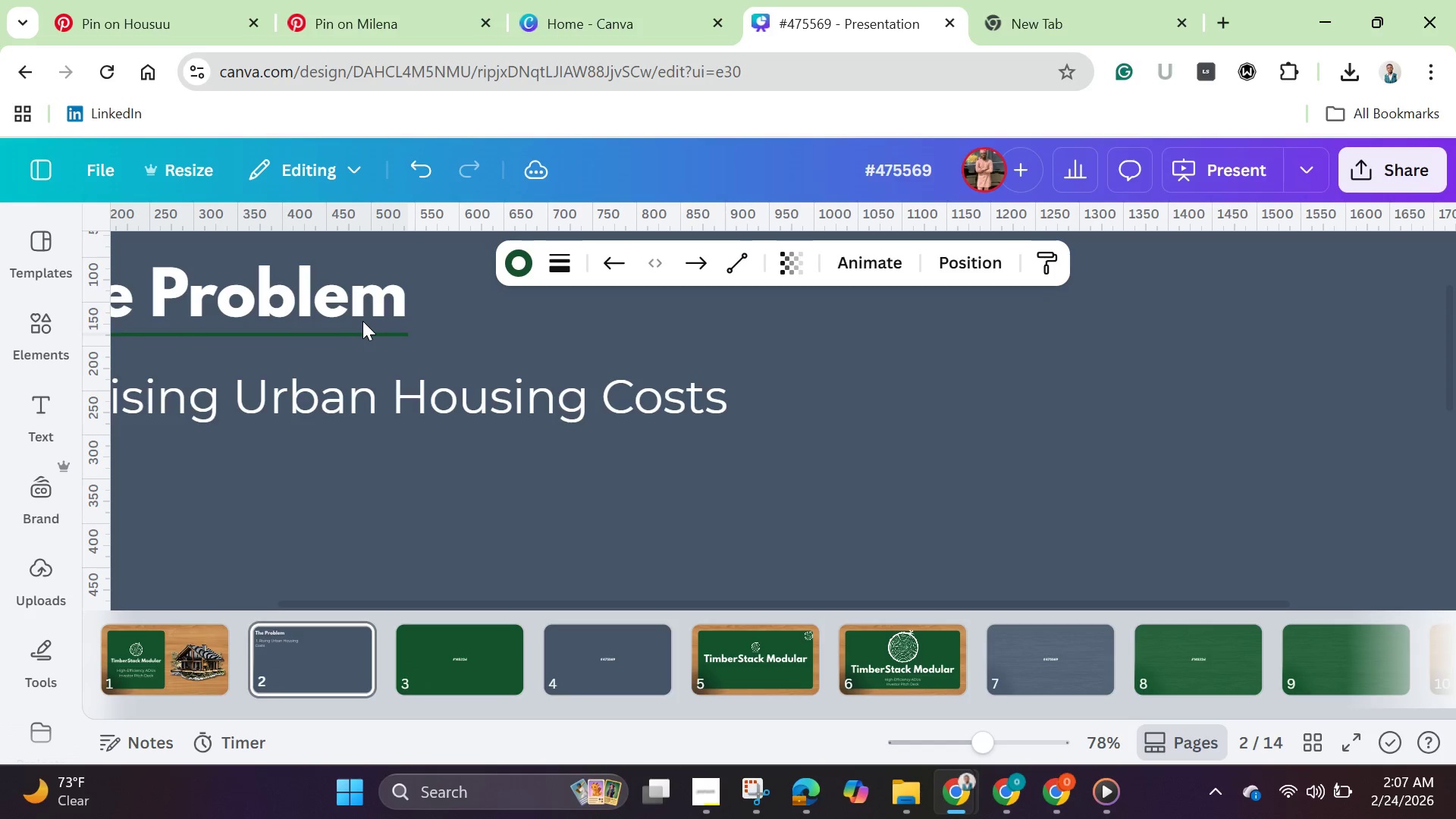 
key(ArrowUp)
 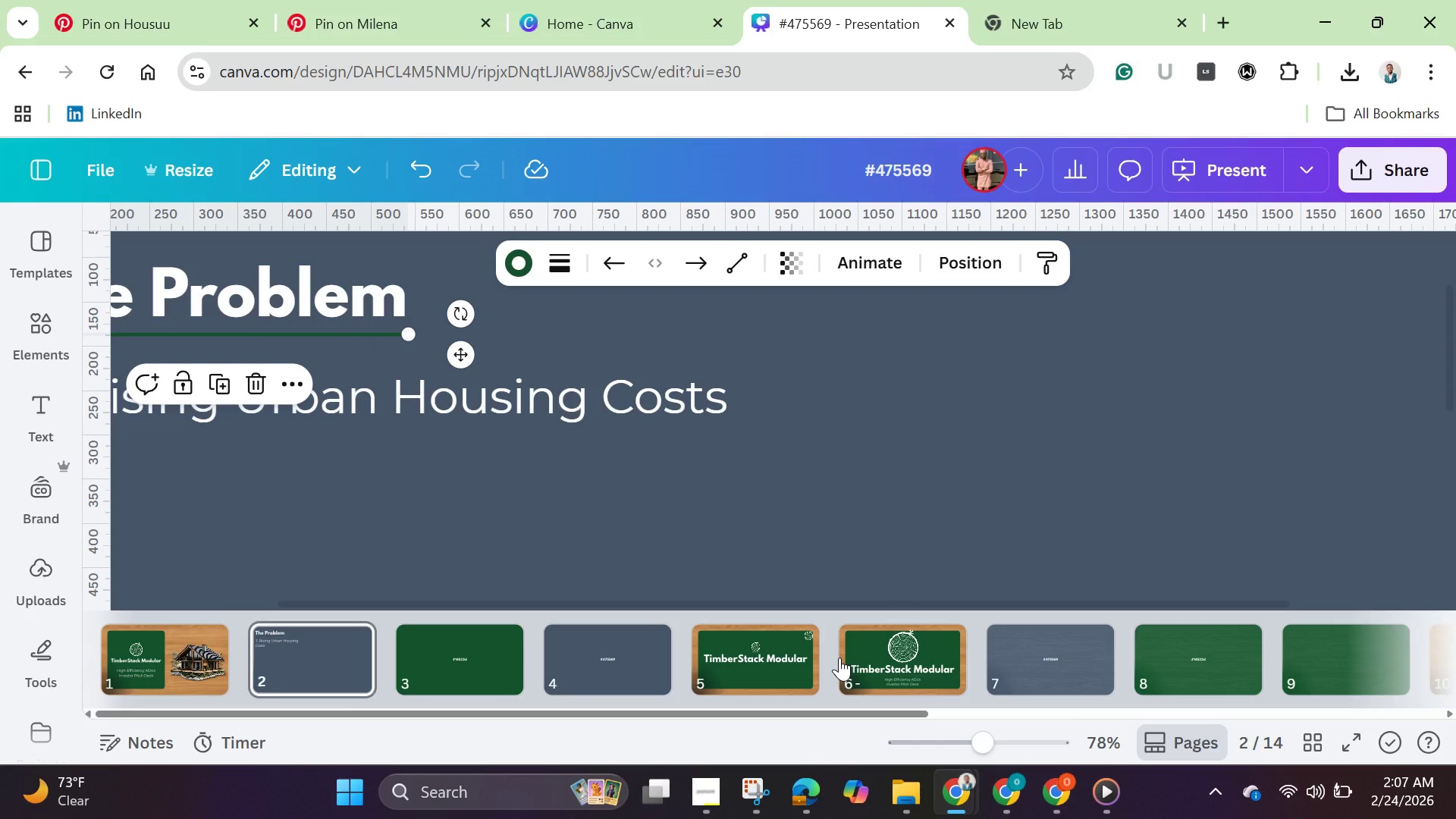 
wait(18.42)
 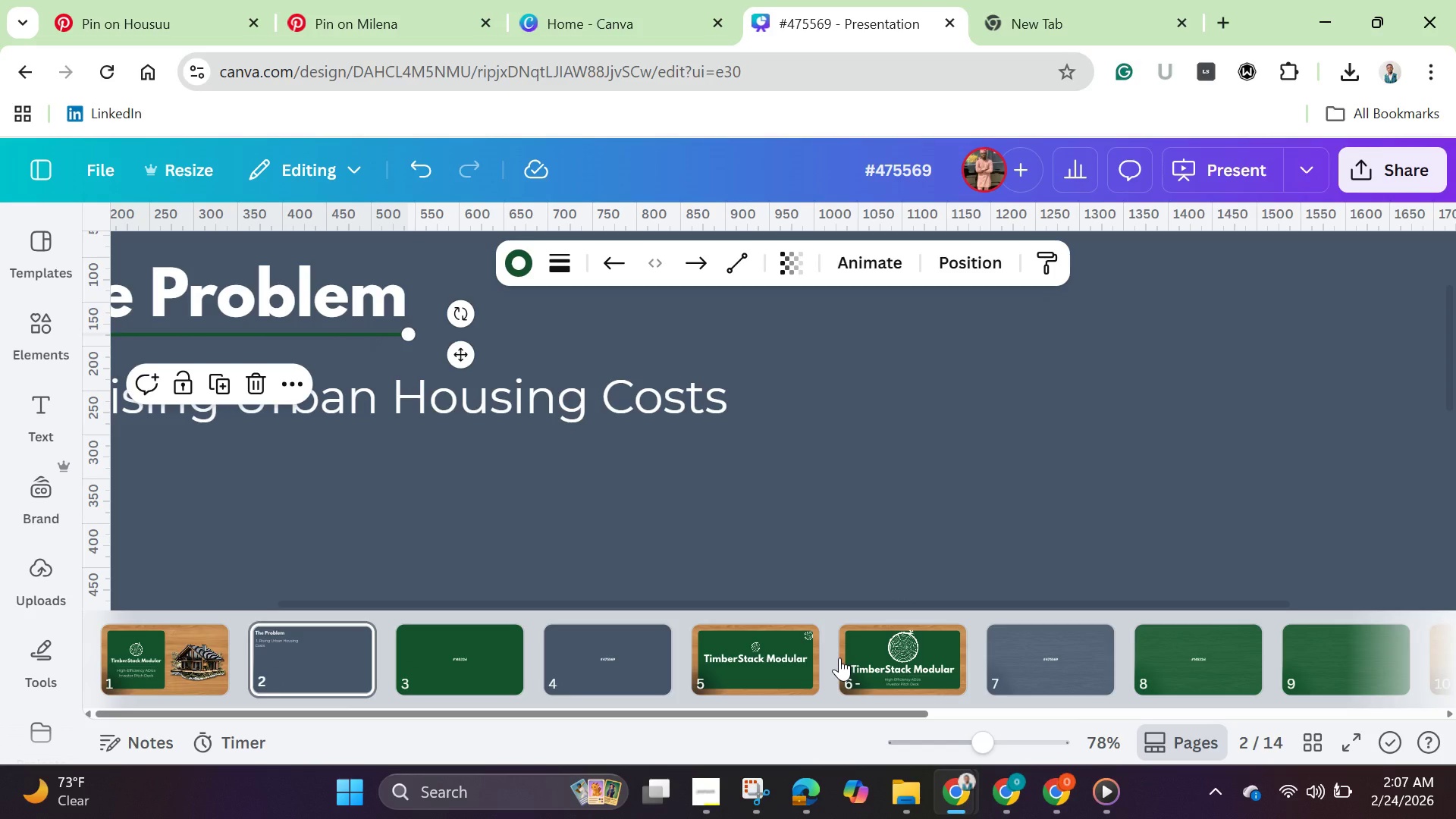 
left_click([714, 795])